 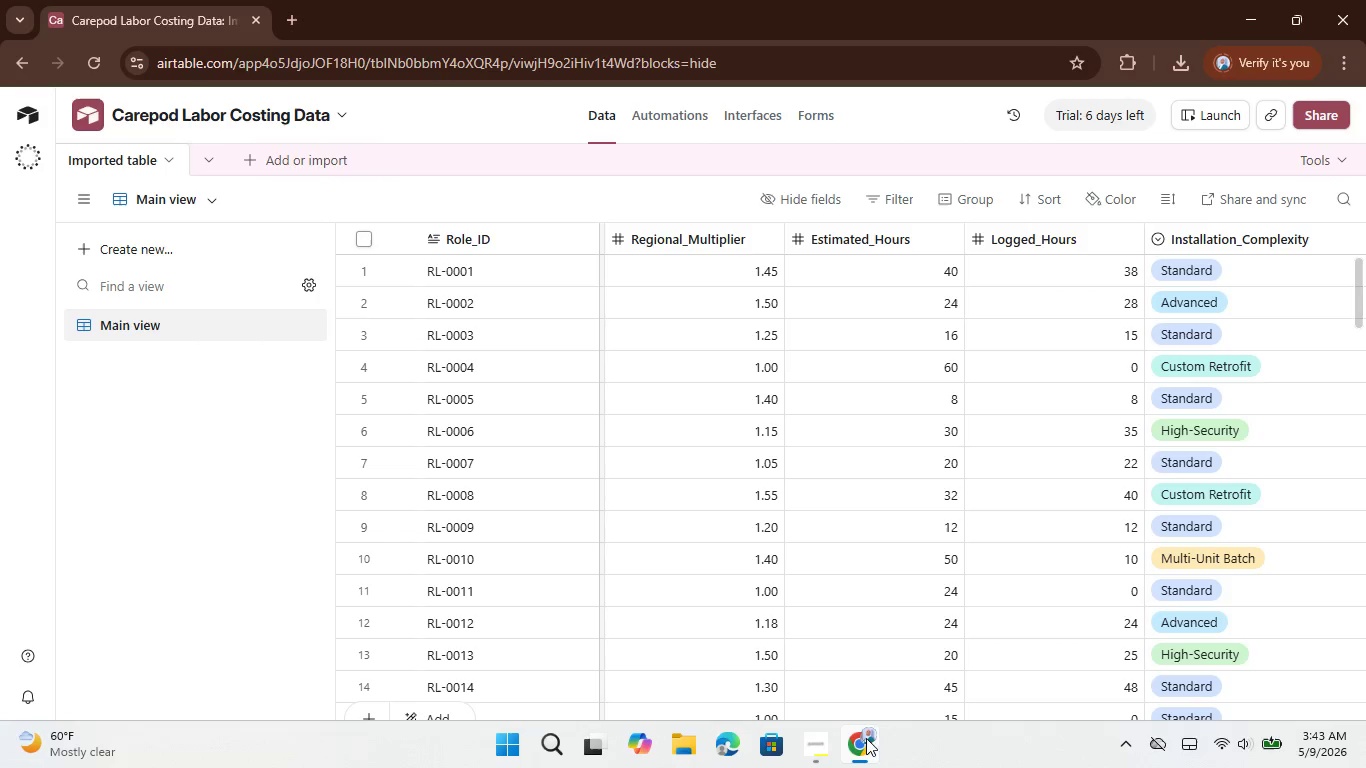 
left_click_drag(start_coordinate=[978, 756], to_coordinate=[689, 767])
 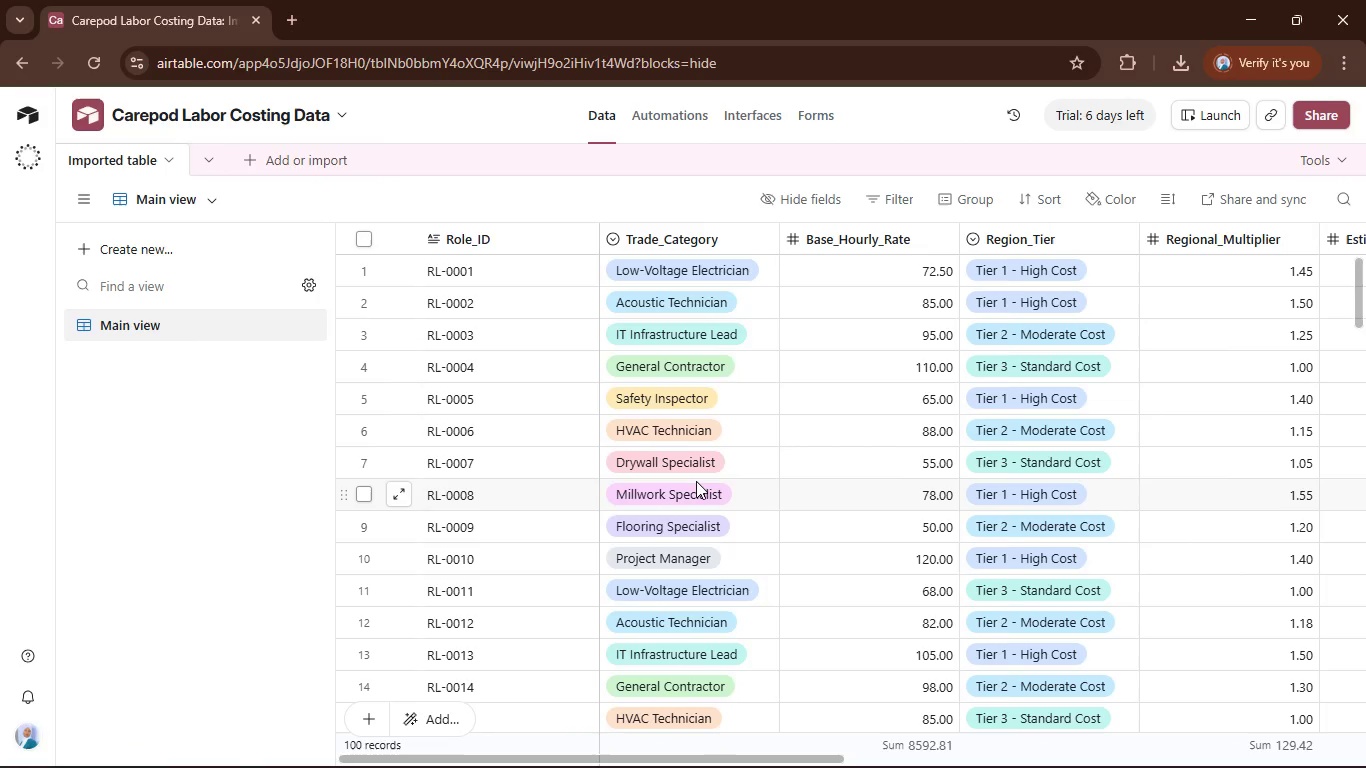 
wait(5.68)
 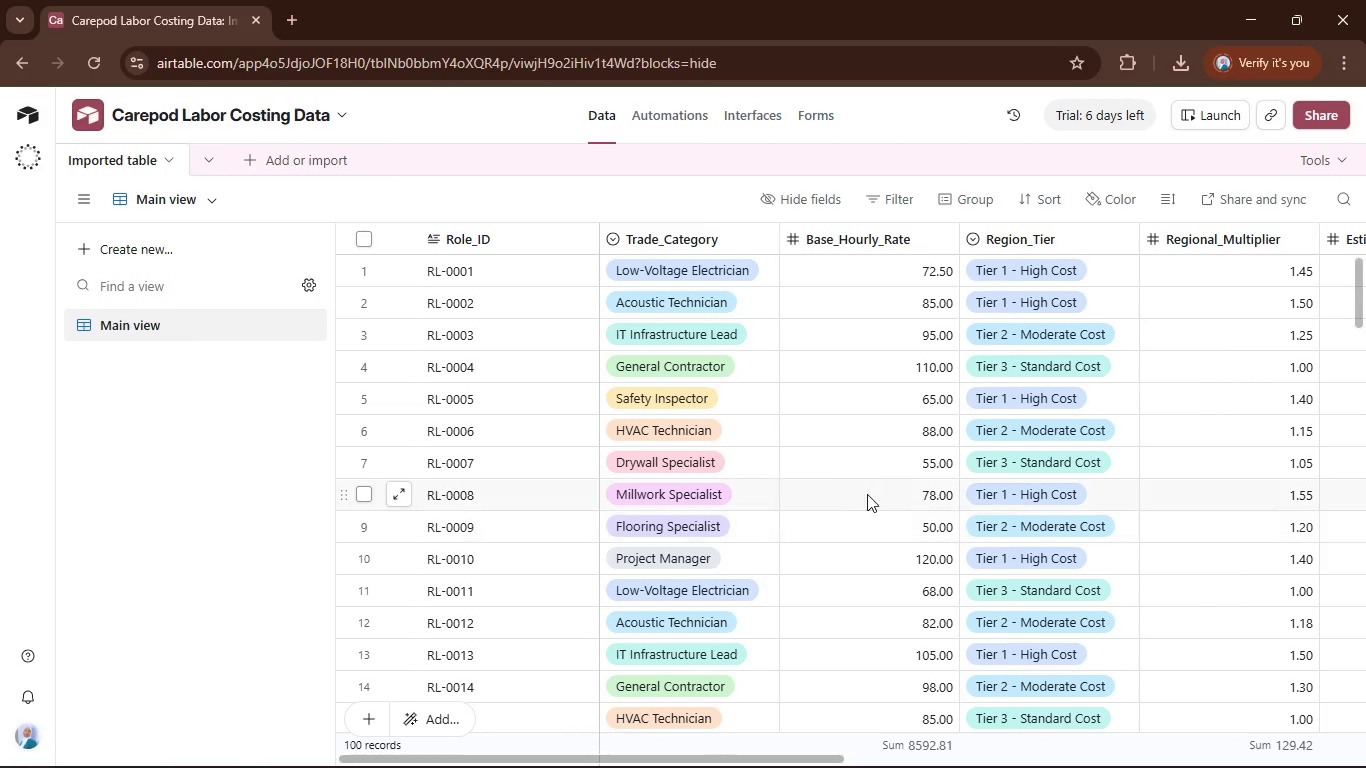 
mouse_move([689, 417])
 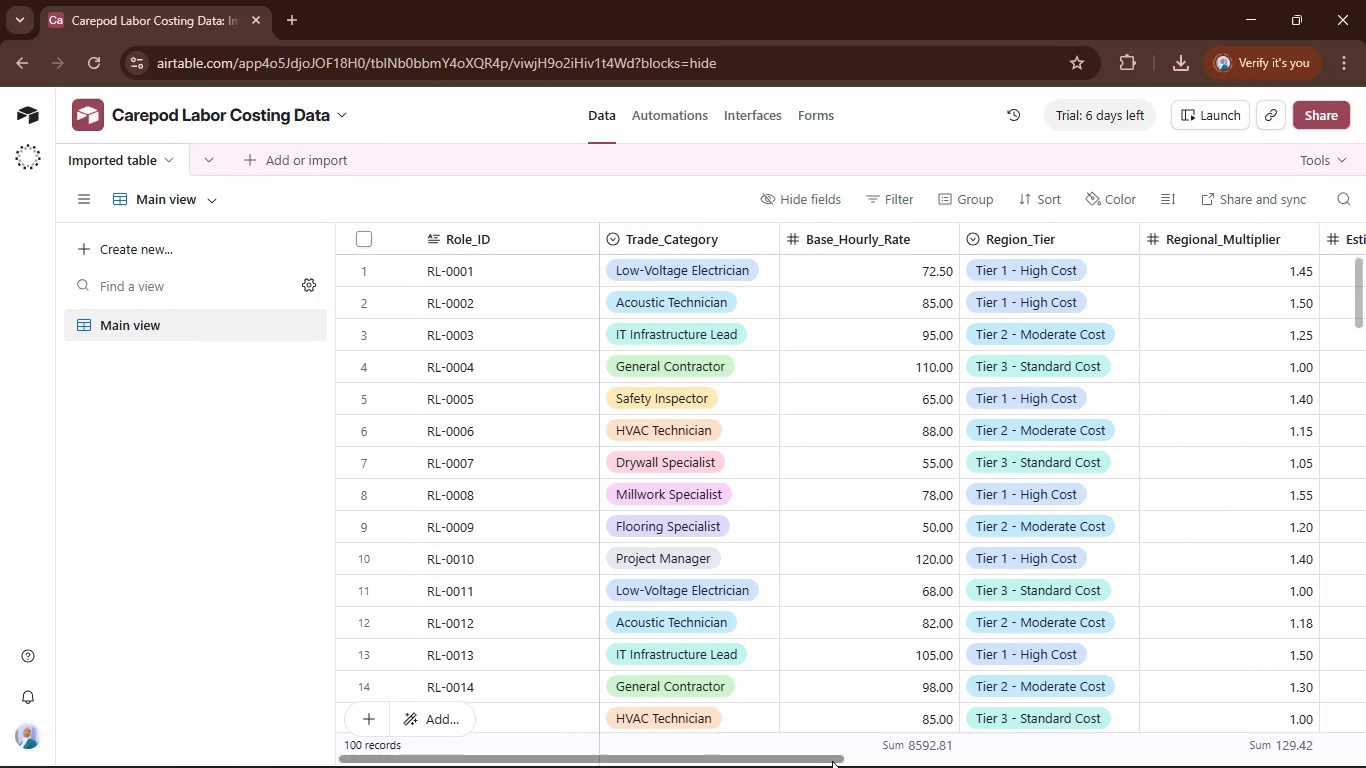 
left_click_drag(start_coordinate=[828, 756], to_coordinate=[706, 766])
 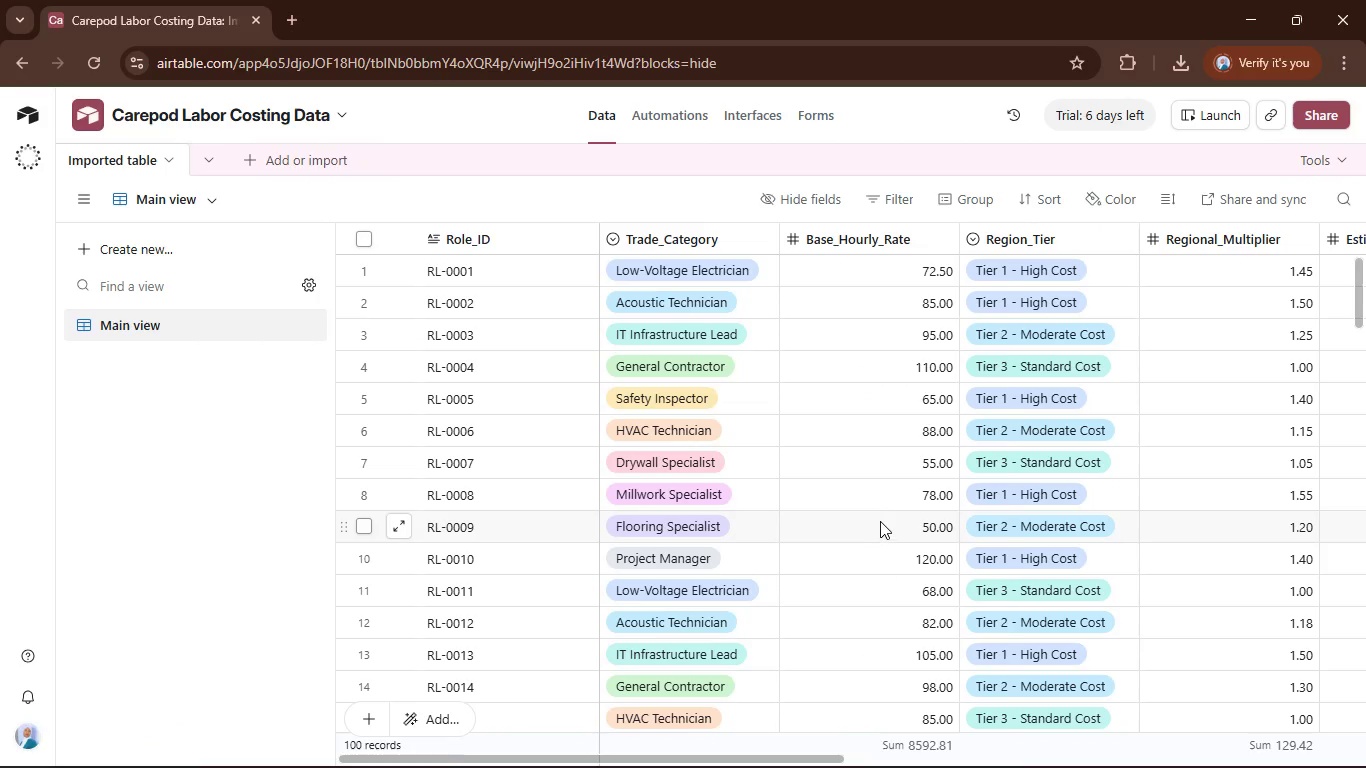 
wait(9.42)
 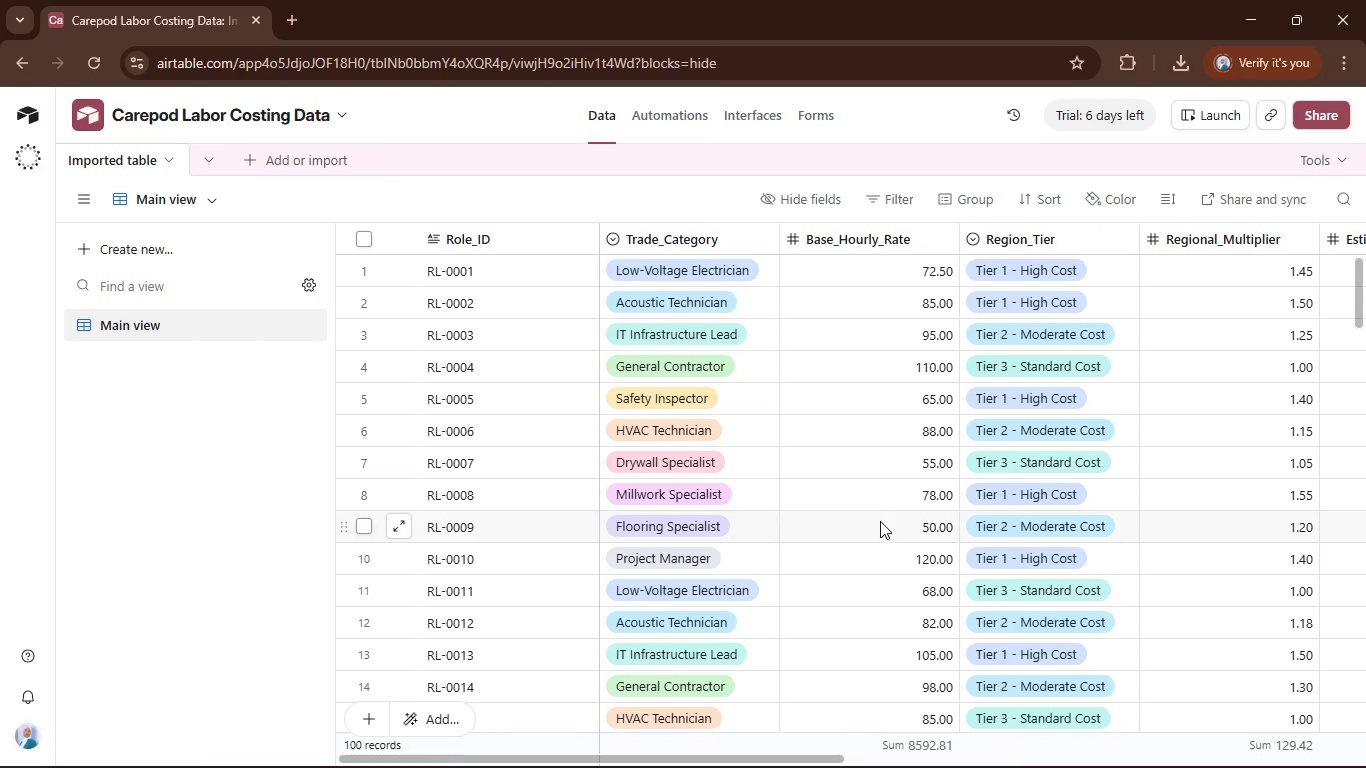 
left_click_drag(start_coordinate=[821, 758], to_coordinate=[1298, 743])
 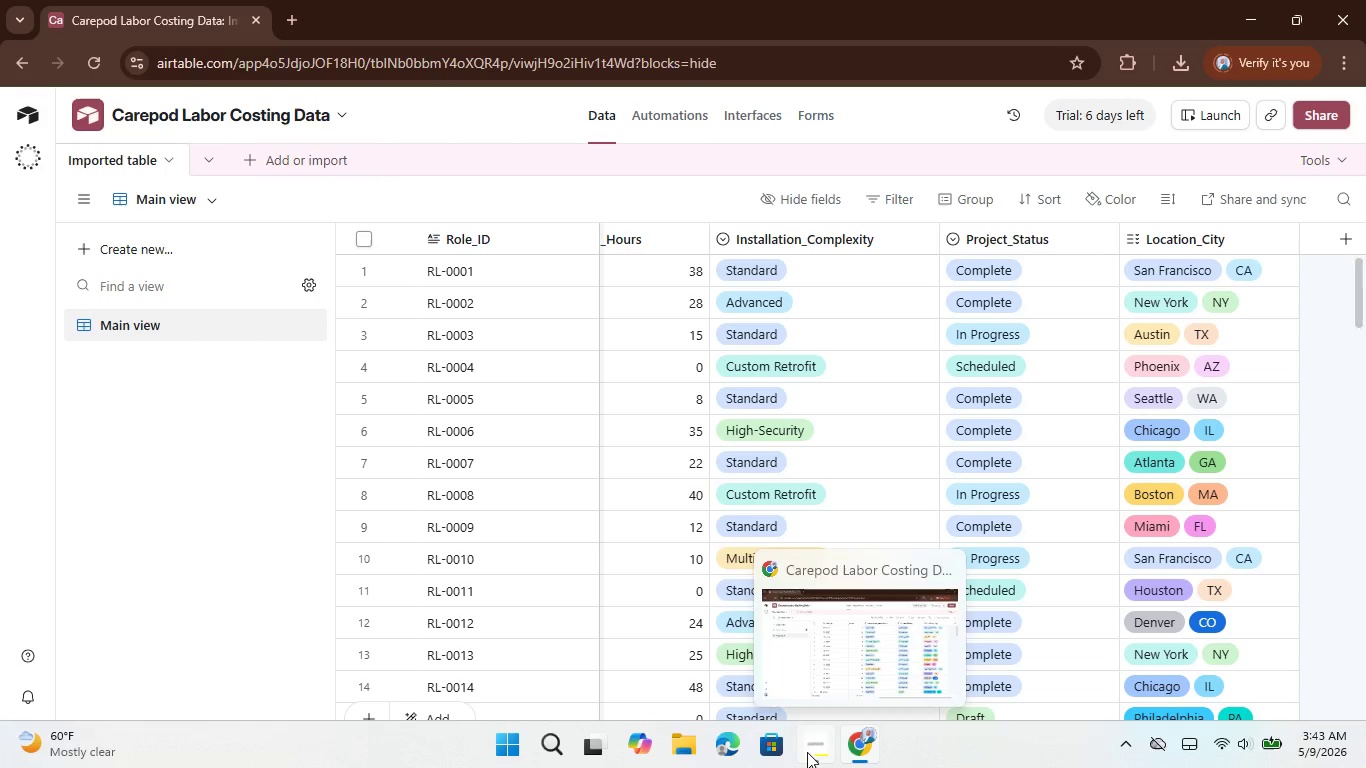 
left_click([815, 656])